 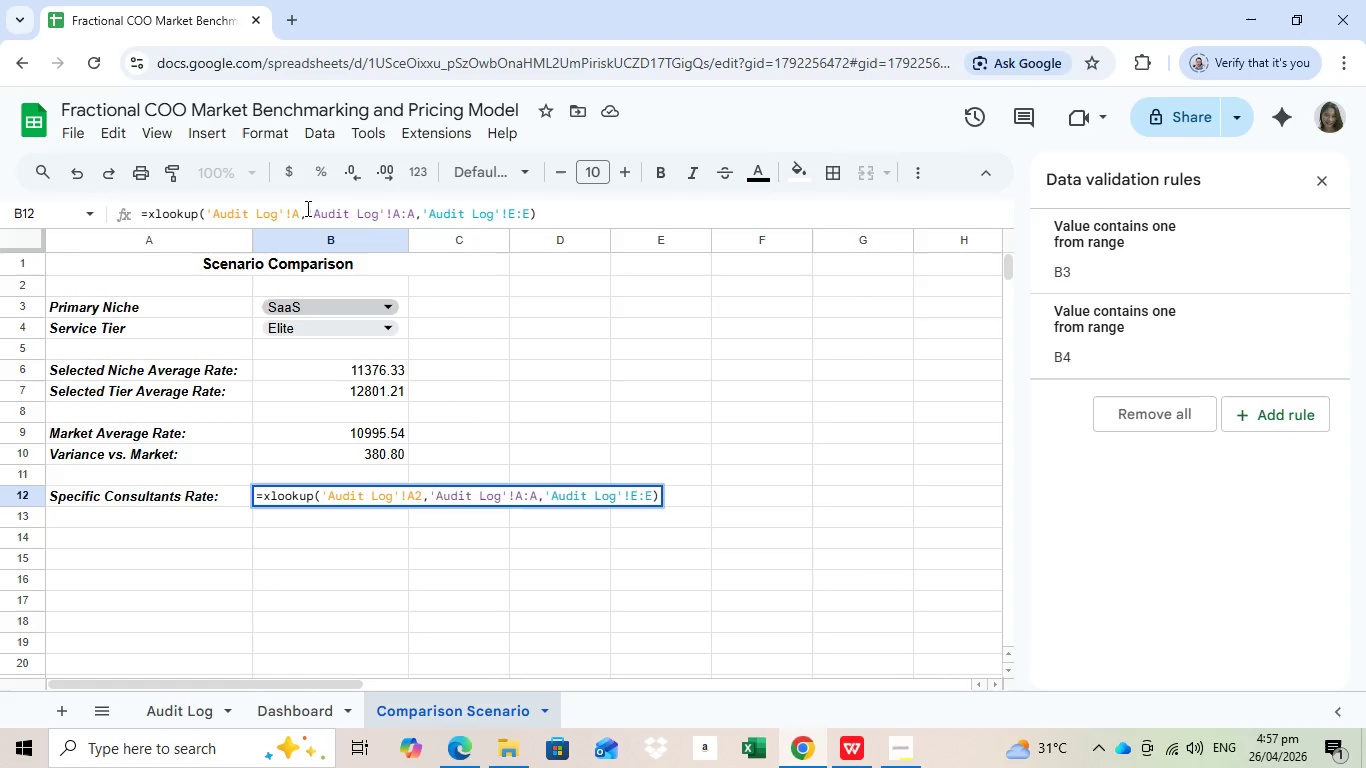 
key(Backspace)
key(Backspace)
key(Backspace)
key(Backspace)
key(Backspace)
key(Backspace)
key(Backspace)
key(Backspace)
key(Backspace)
key(Backspace)
key(Backspace)
key(Backspace)
key(Backspace)
key(Backspace)
type("Consultant Name")
 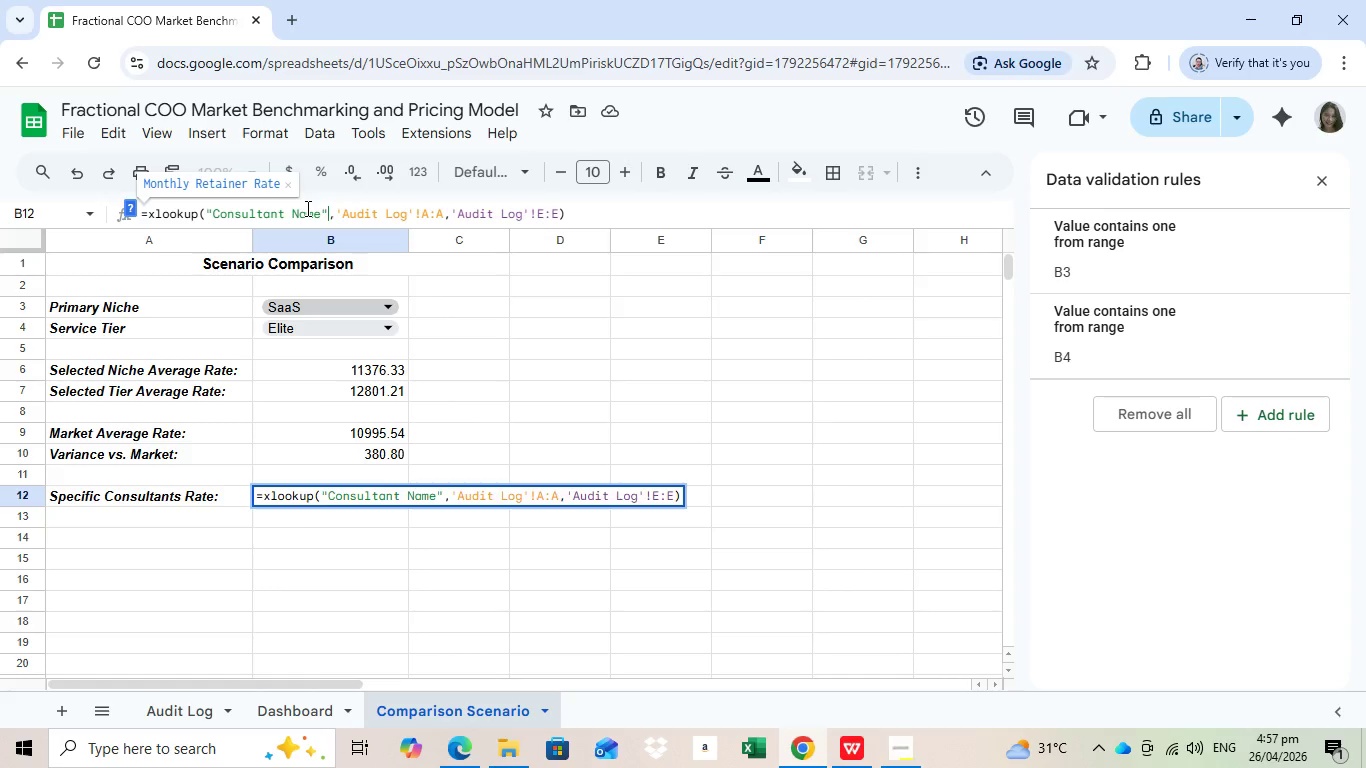 
wait(9.89)
 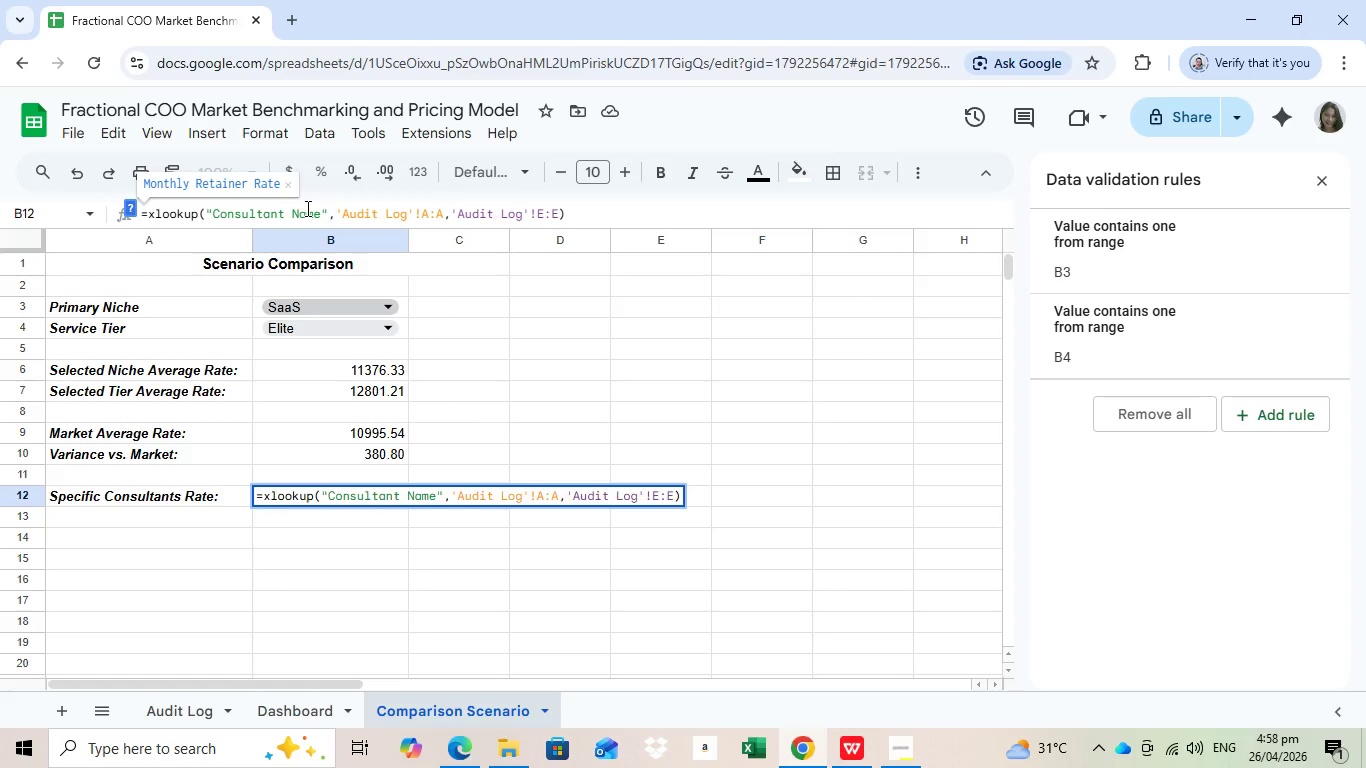 
key(Enter)
 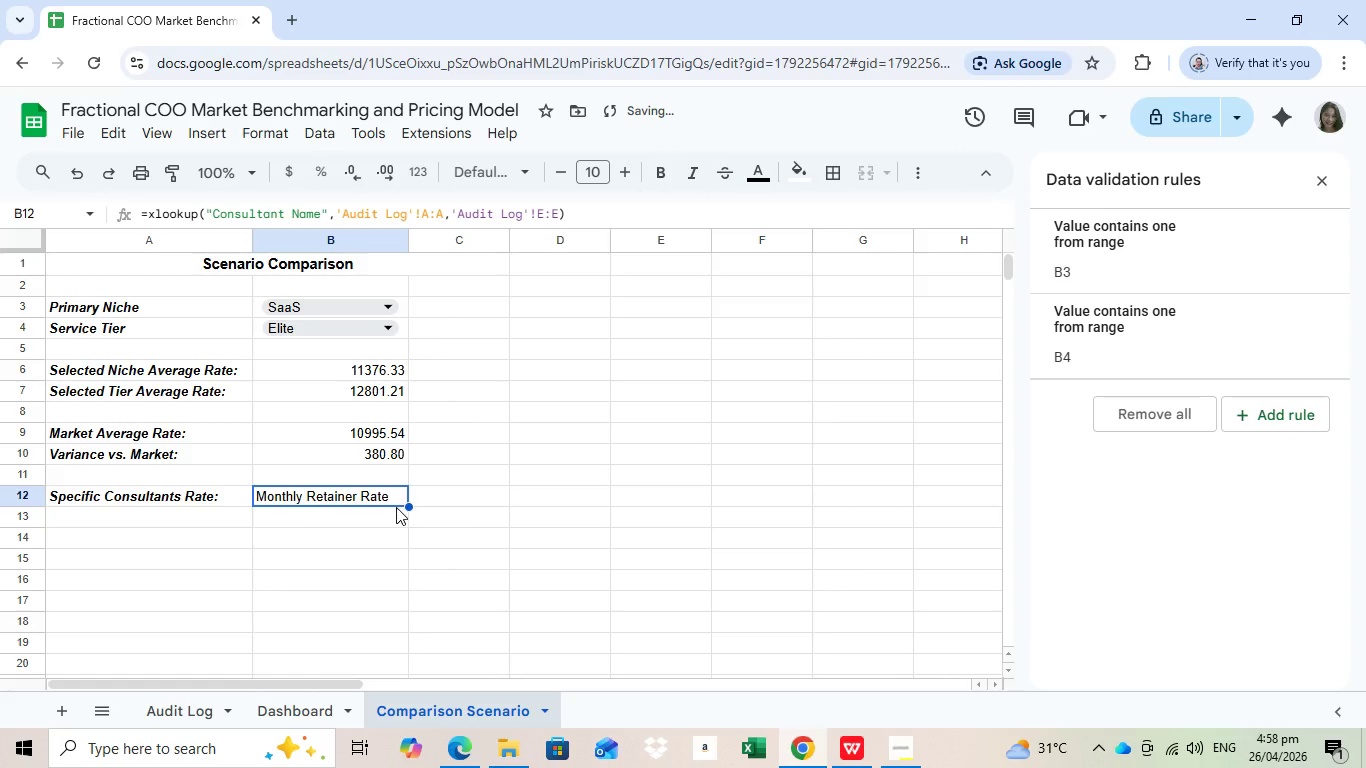 
left_click([396, 493])
 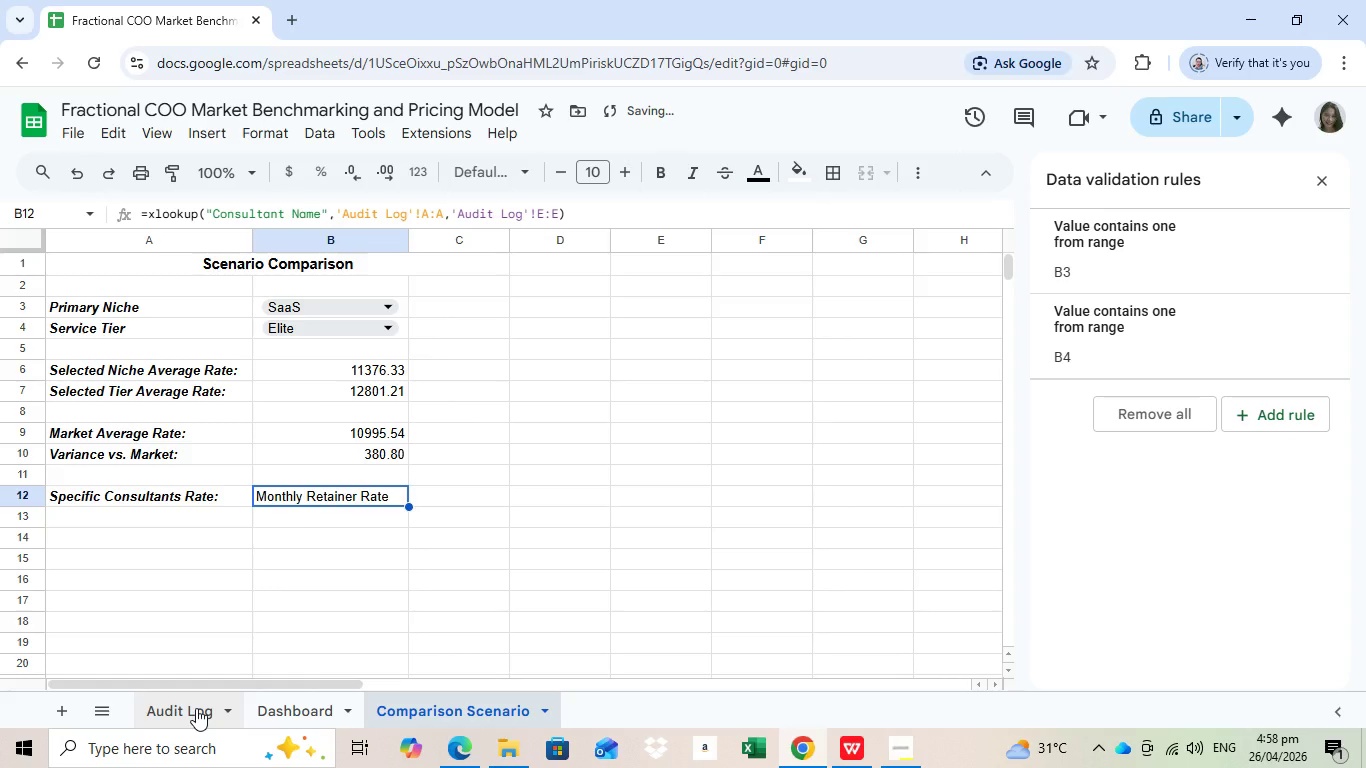 
left_click([196, 705])
 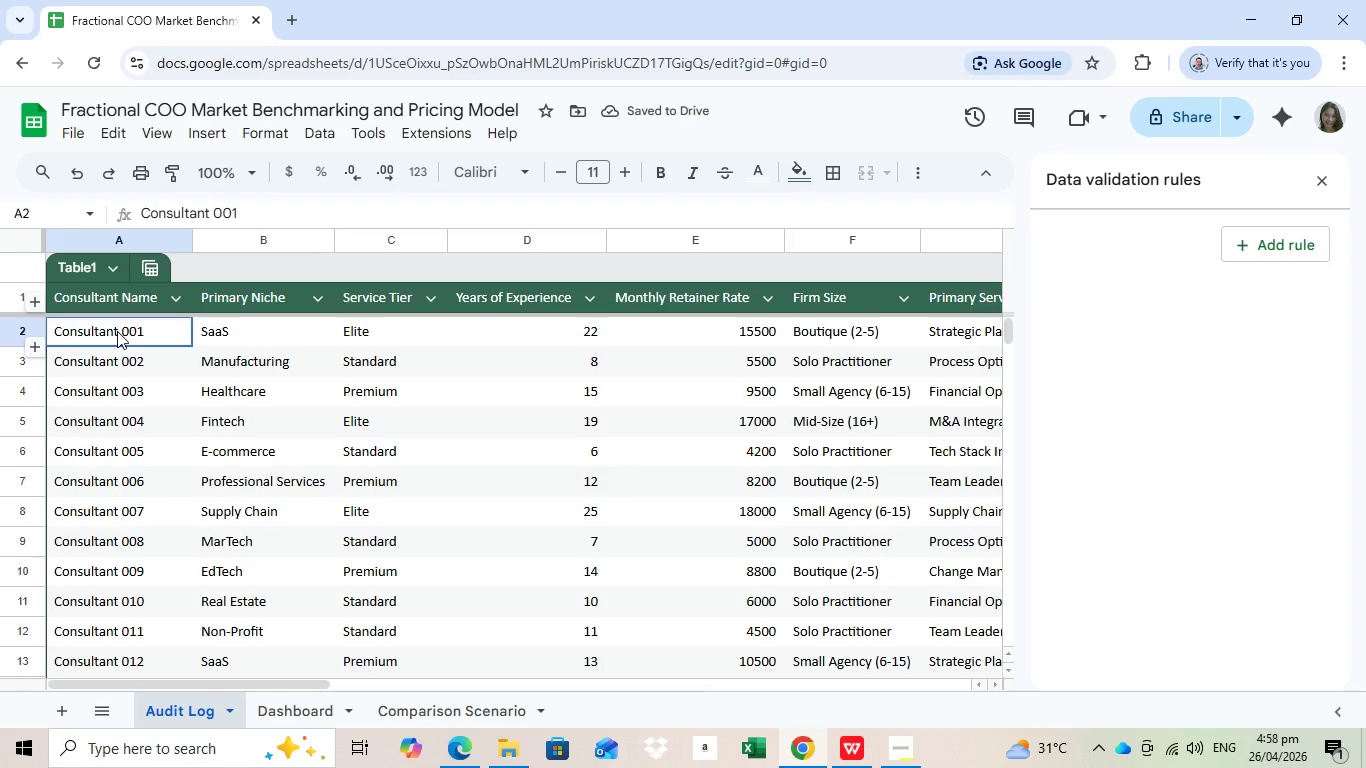 
left_click([117, 331])
 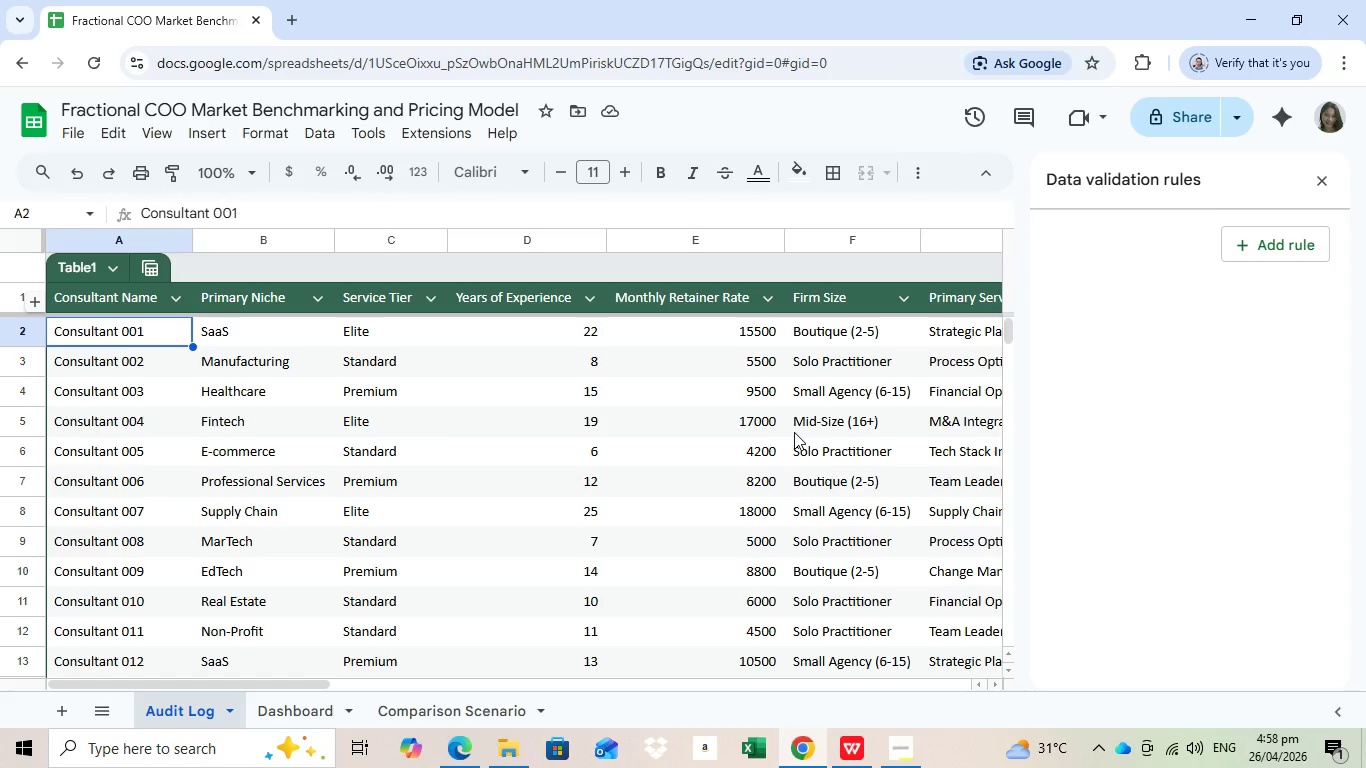 
wait(12.05)
 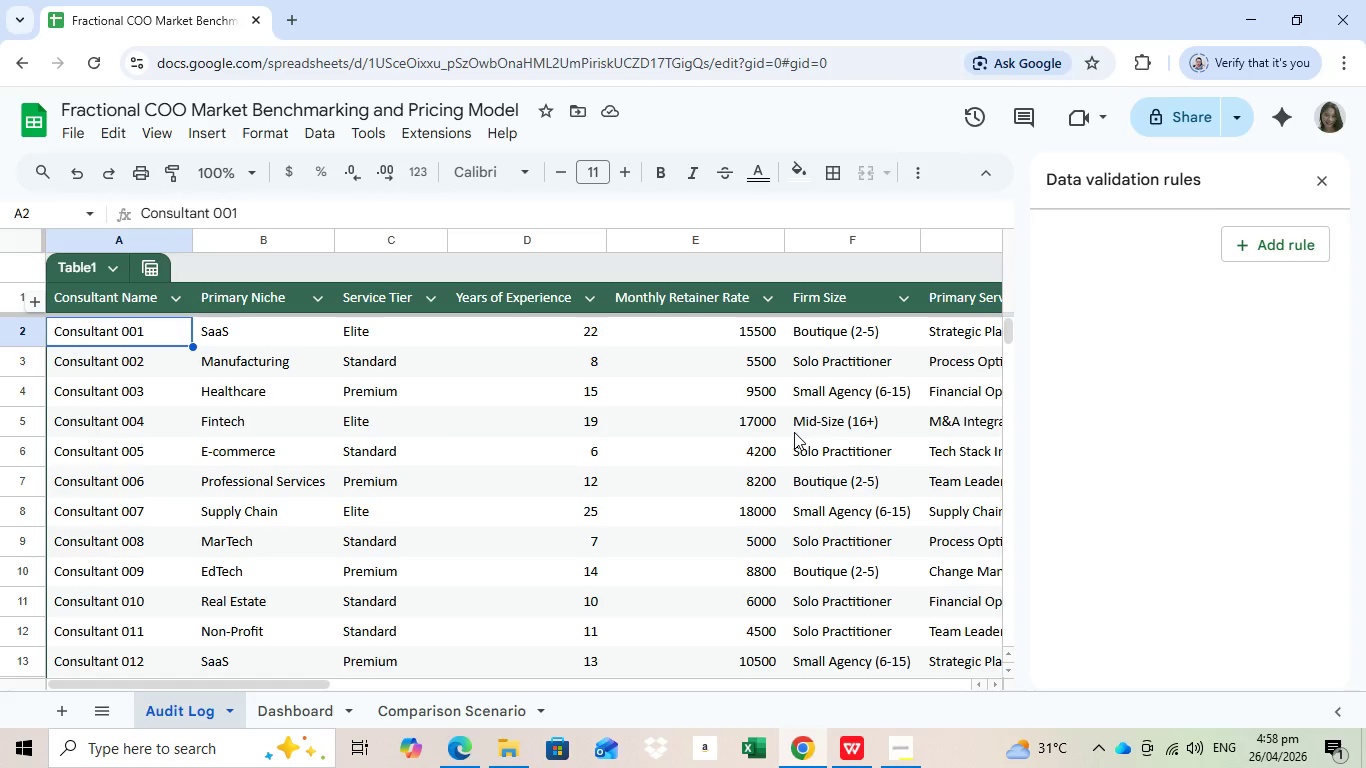 
left_click([501, 706])
 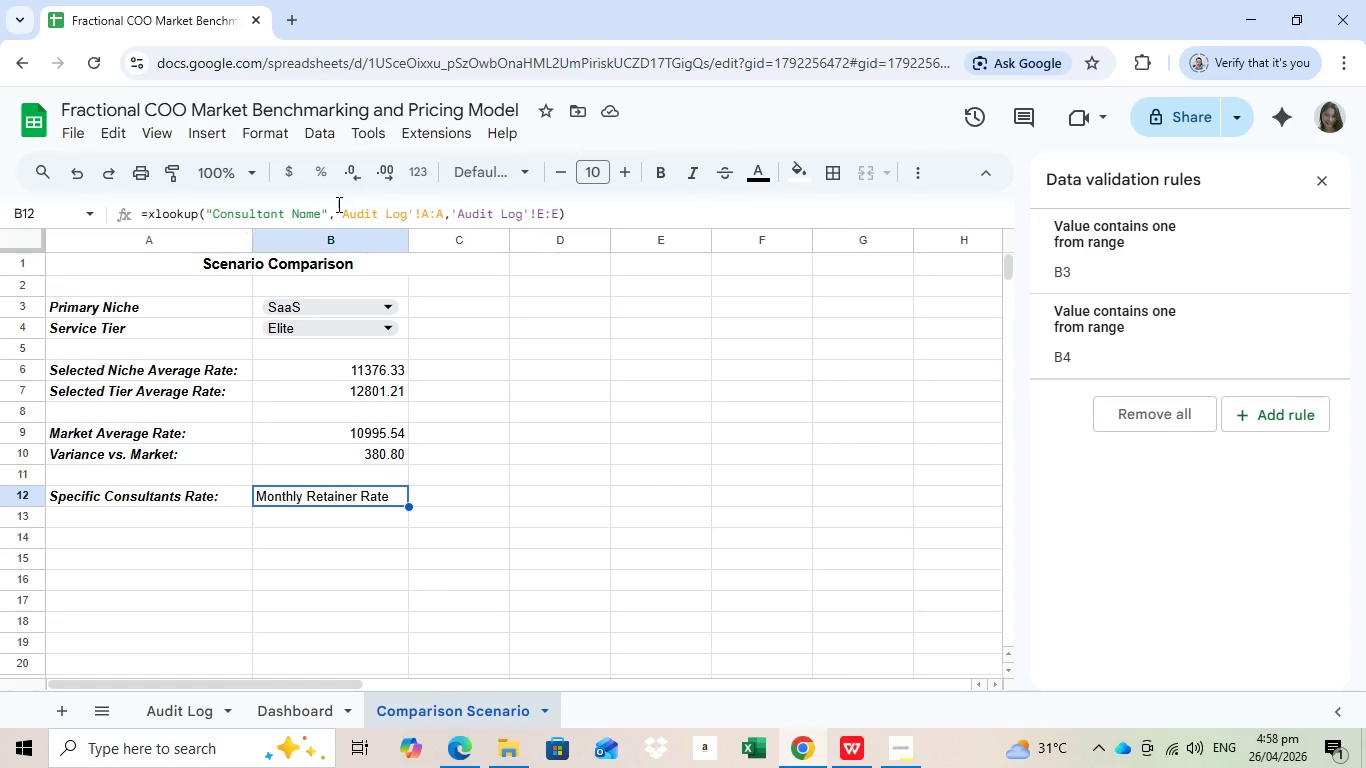 
wait(12.59)
 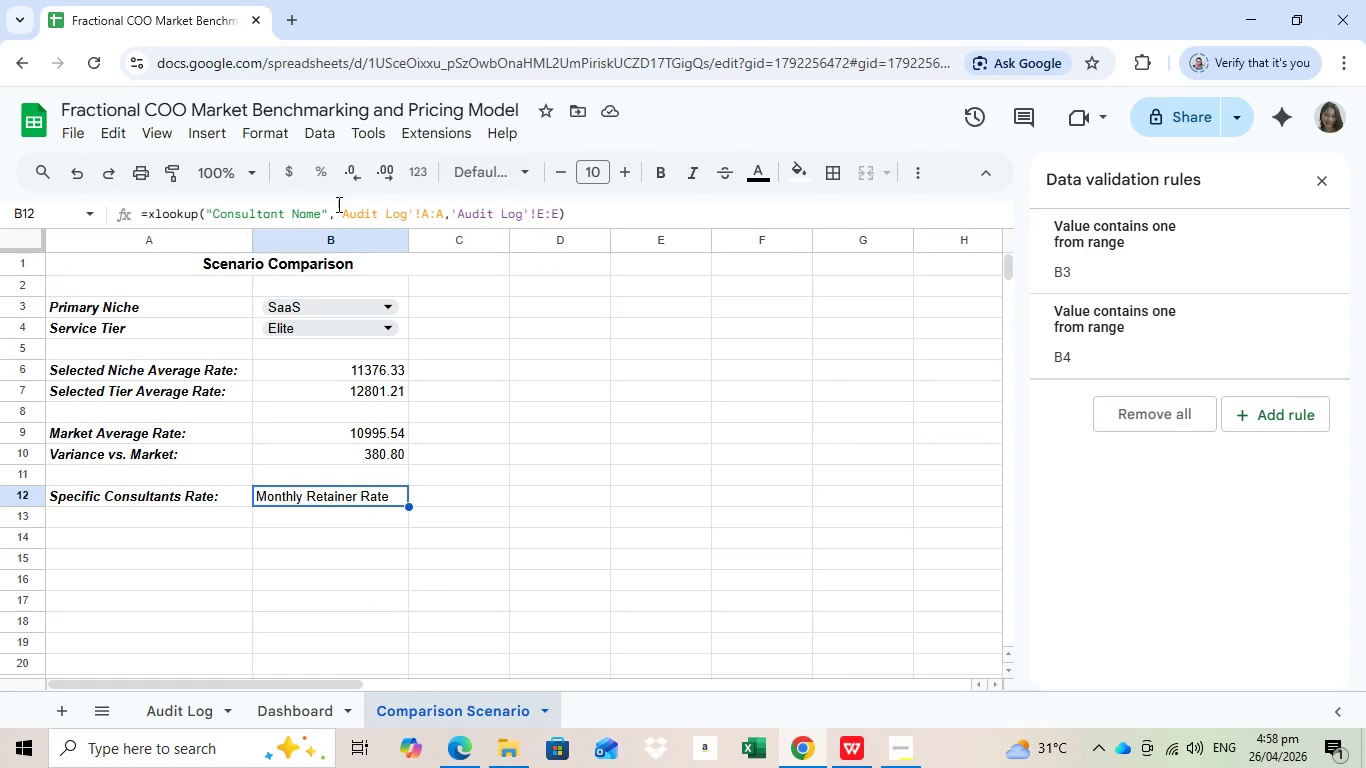 
left_click([325, 210])
 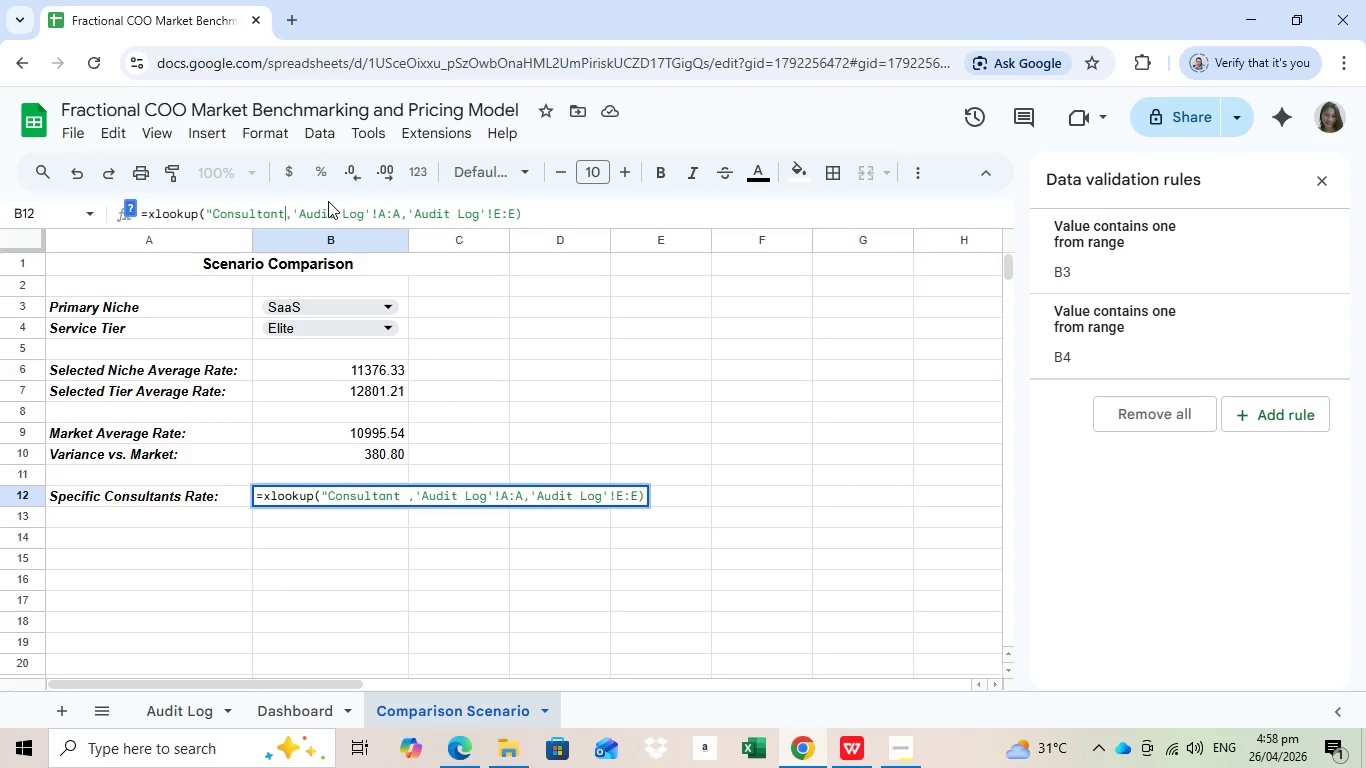 
key(Backspace)
 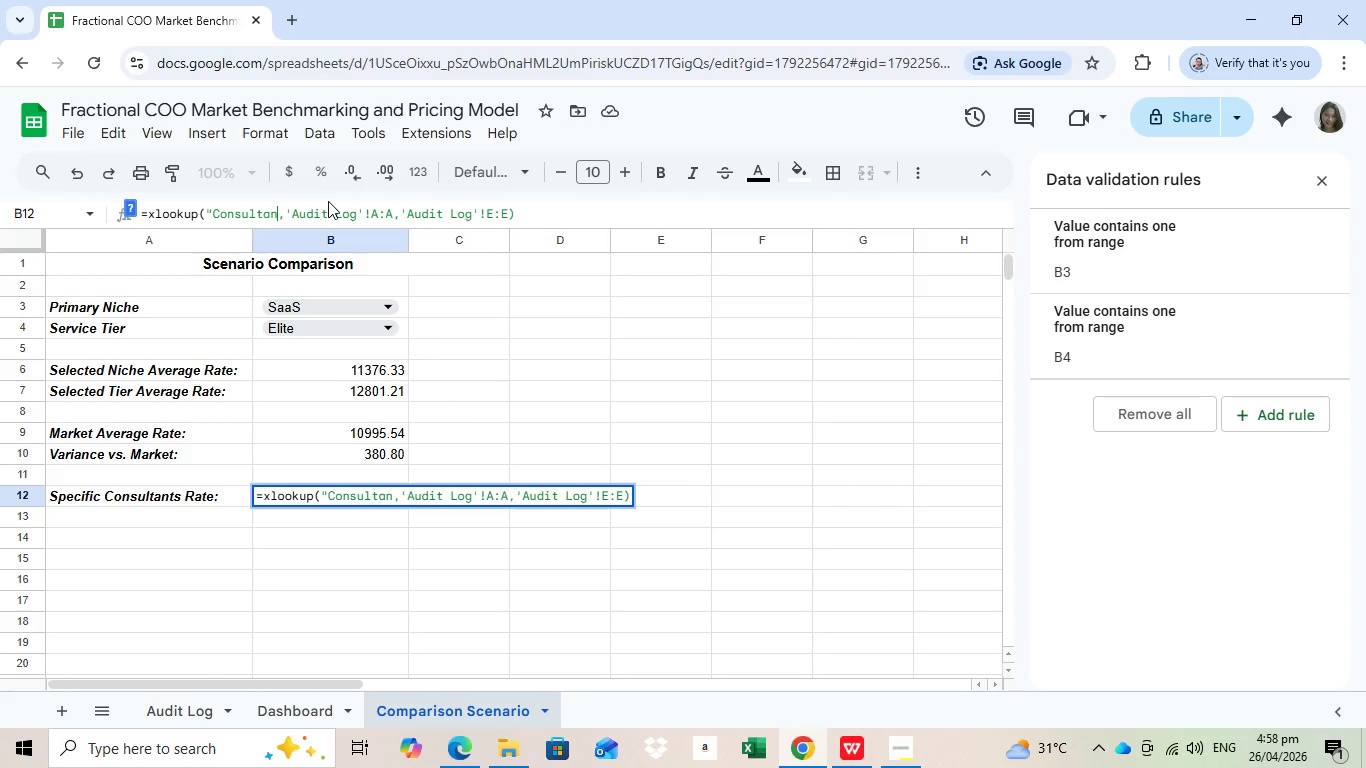 
key(Backspace)
 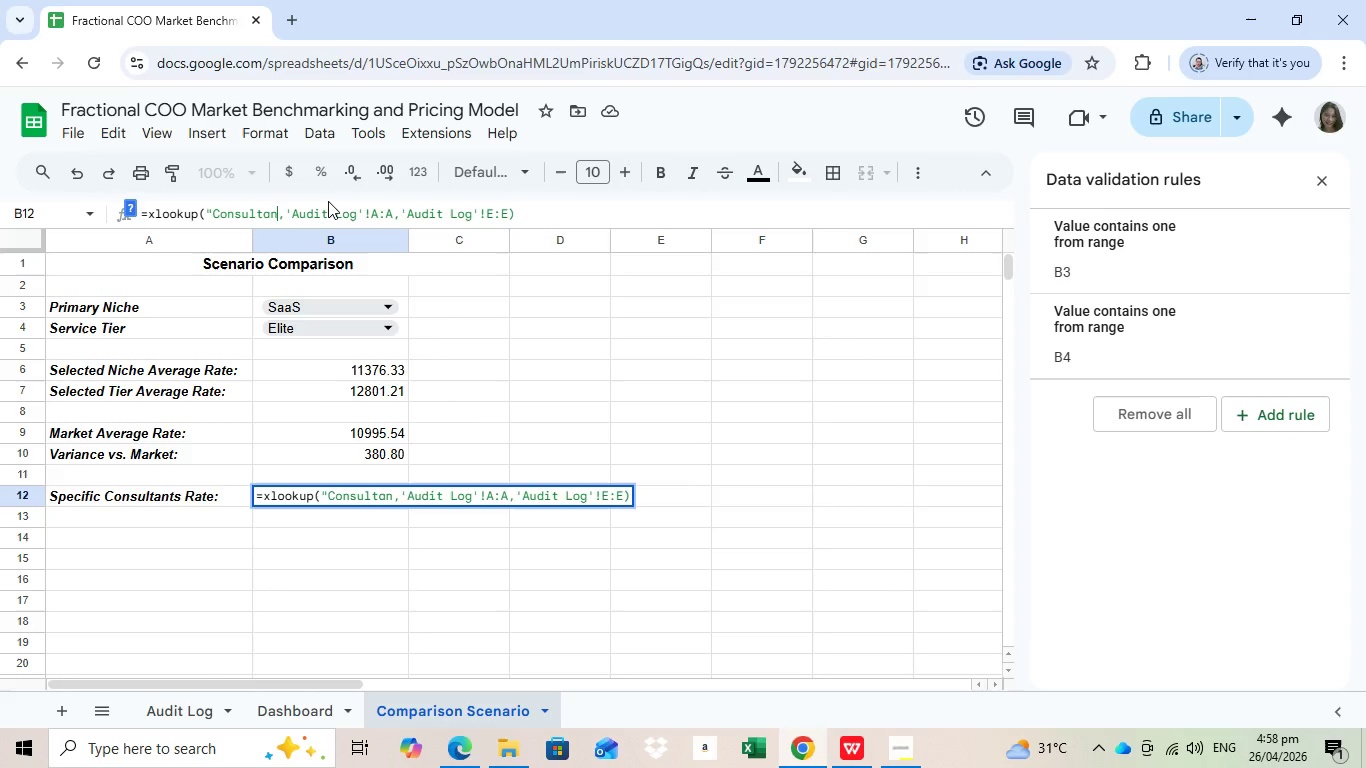 
key(Backspace)
 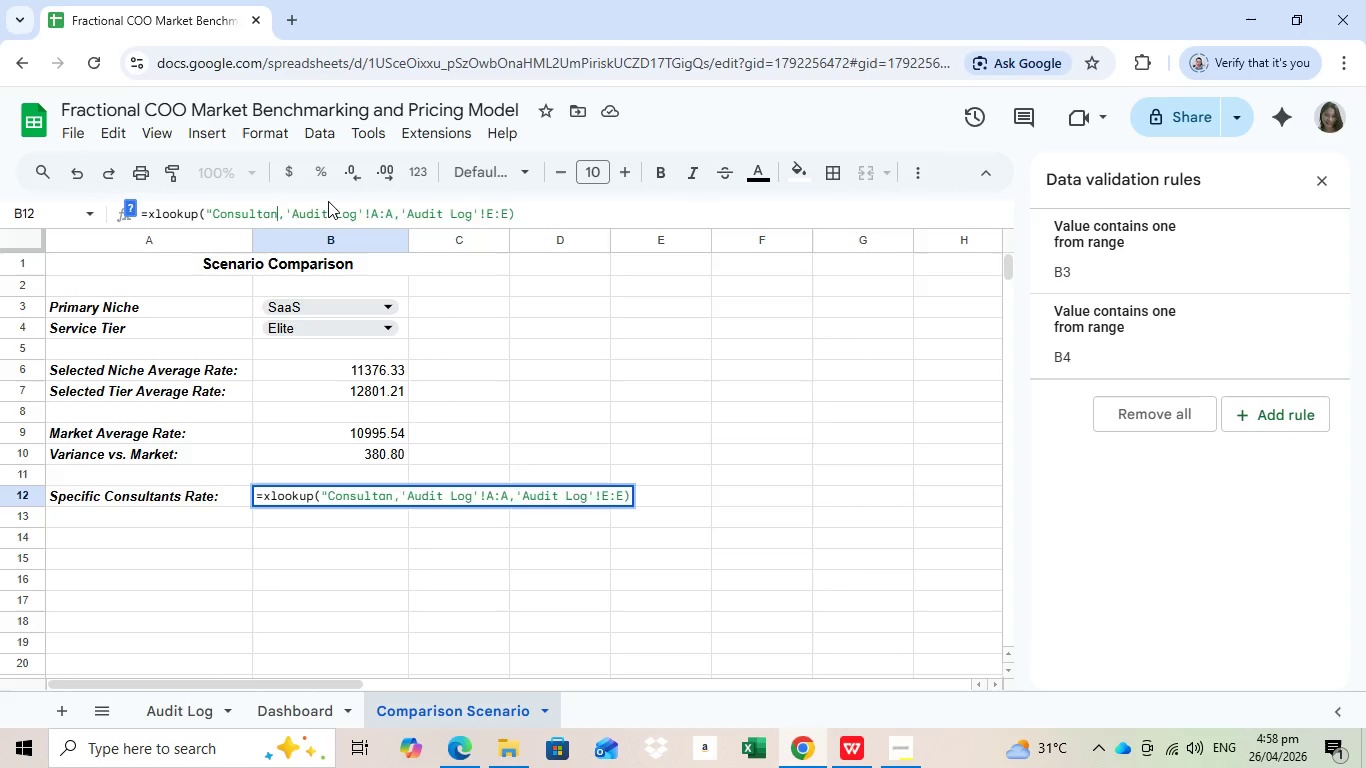 
key(Backspace)
 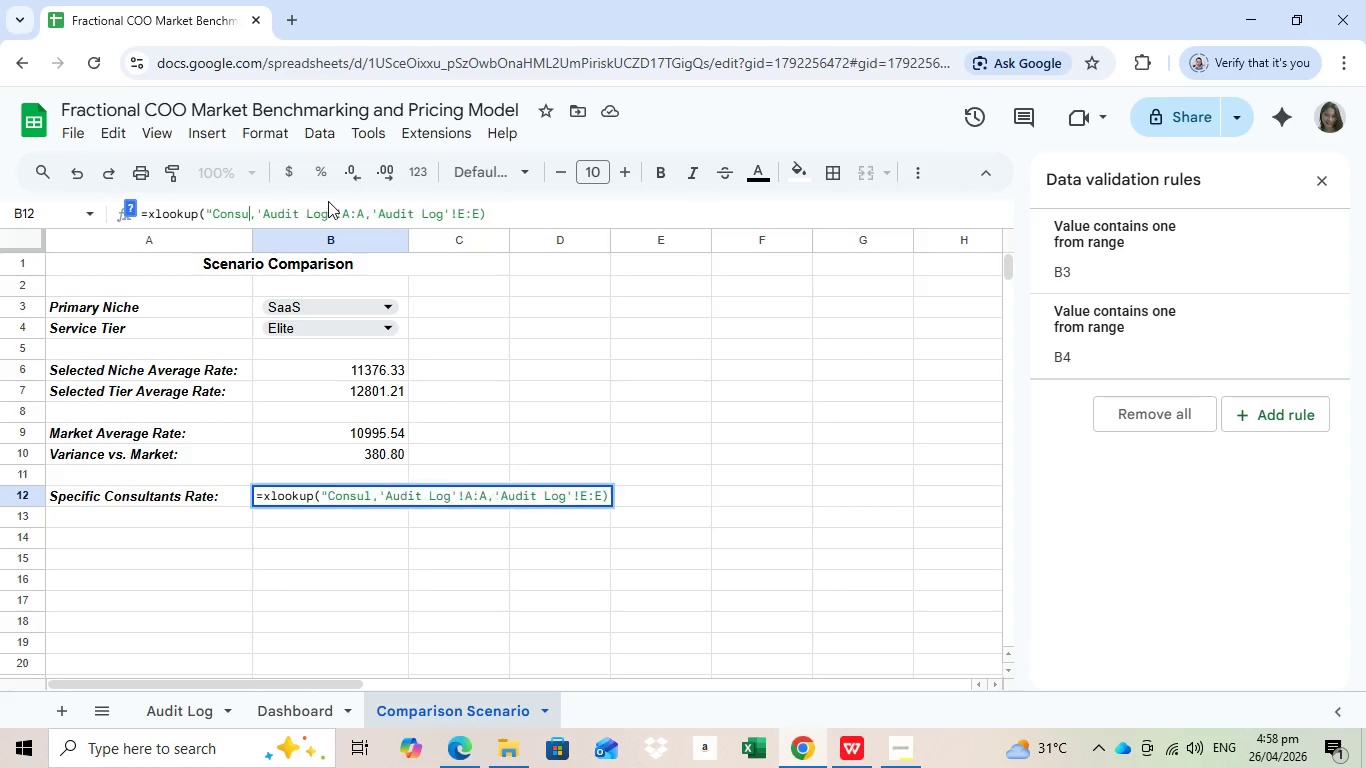 
key(Backspace)
 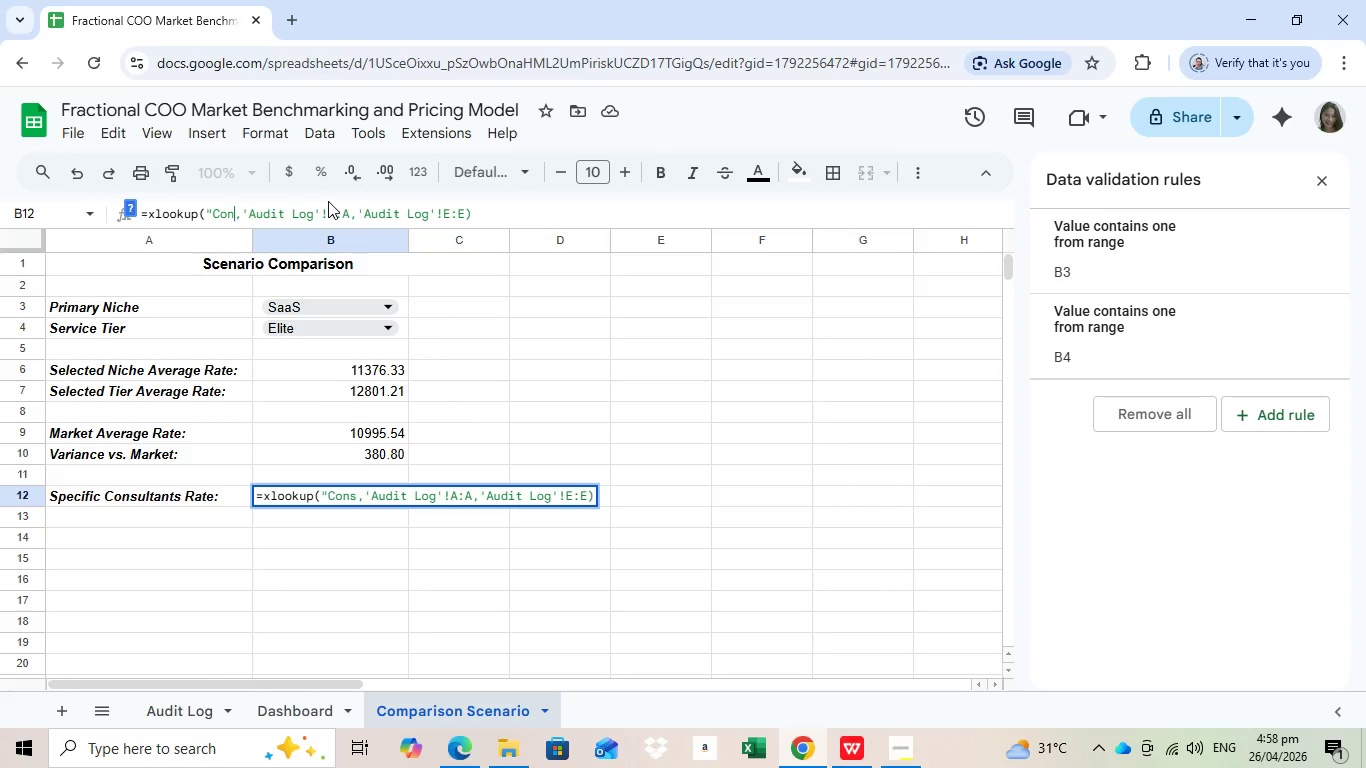 
key(Backspace)
 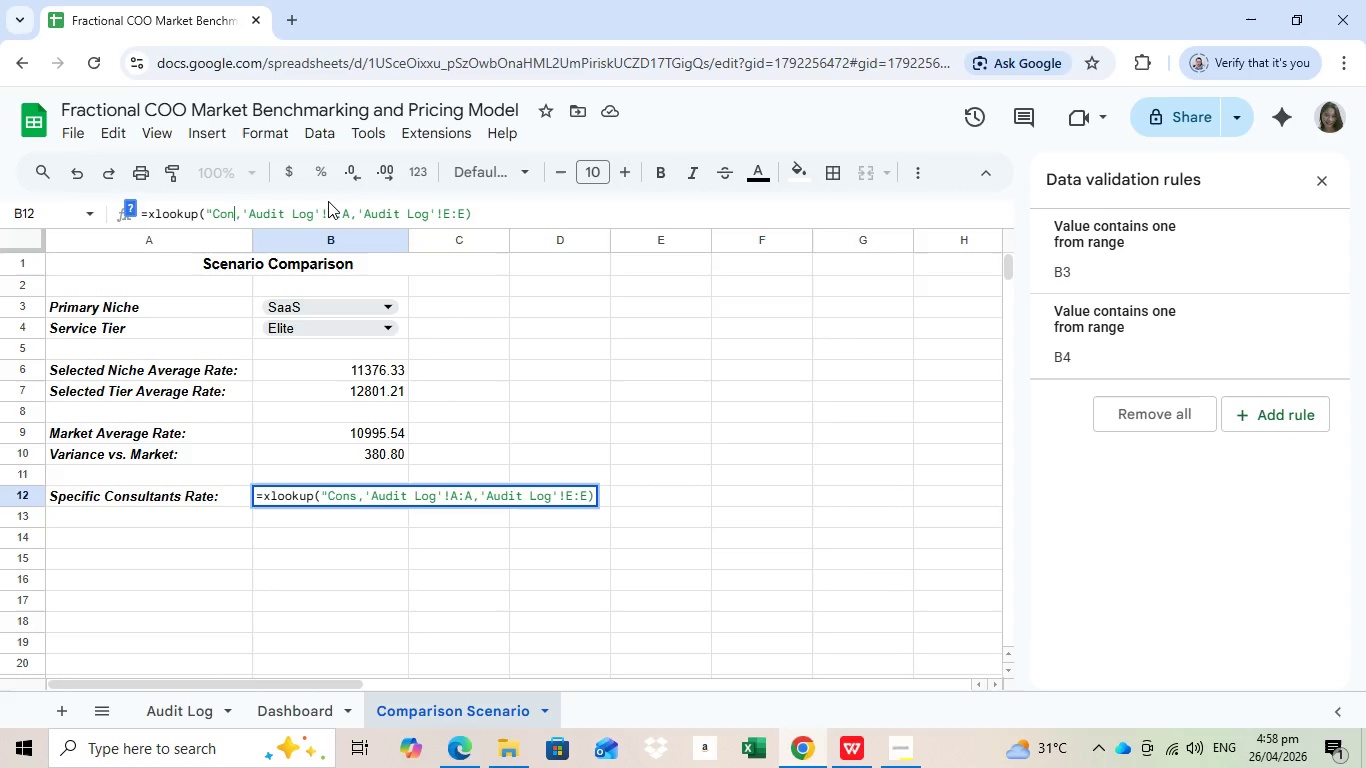 
key(Backspace)
 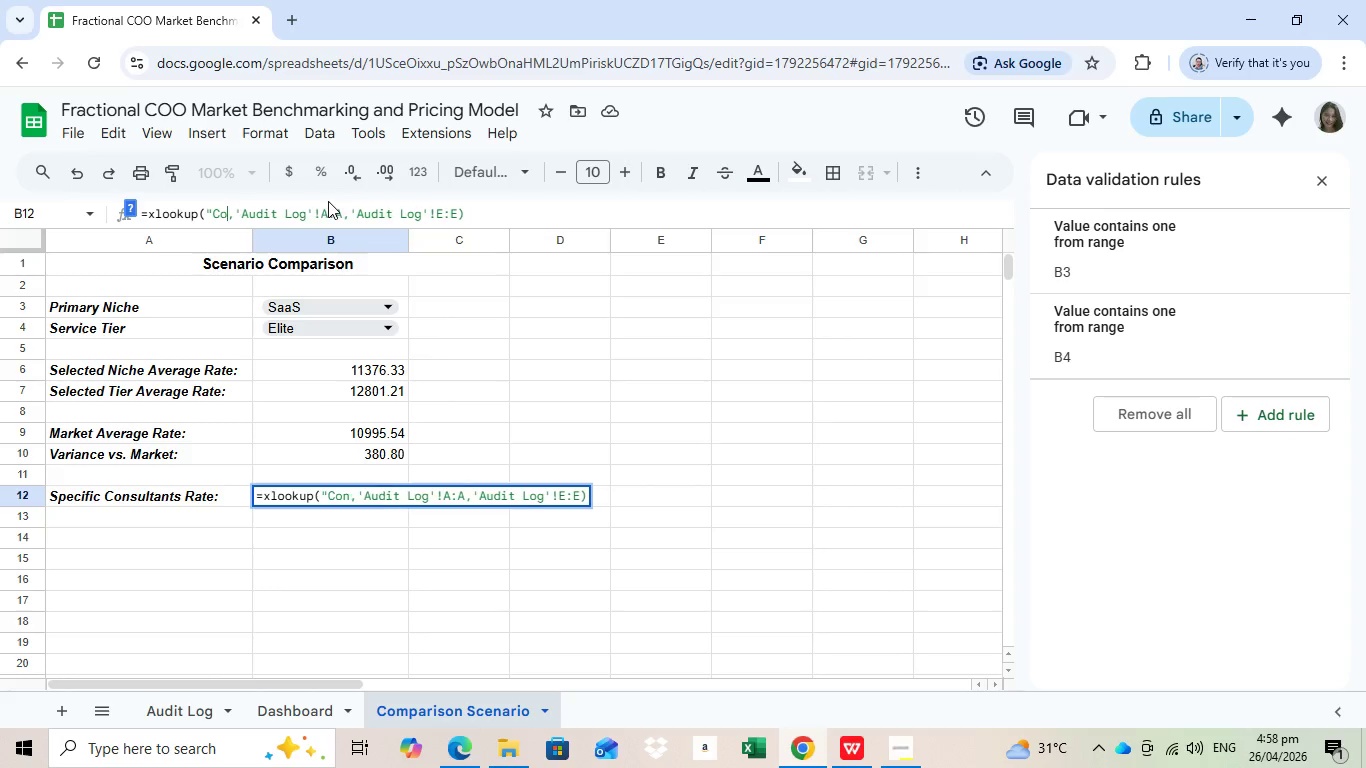 
key(Backspace)